 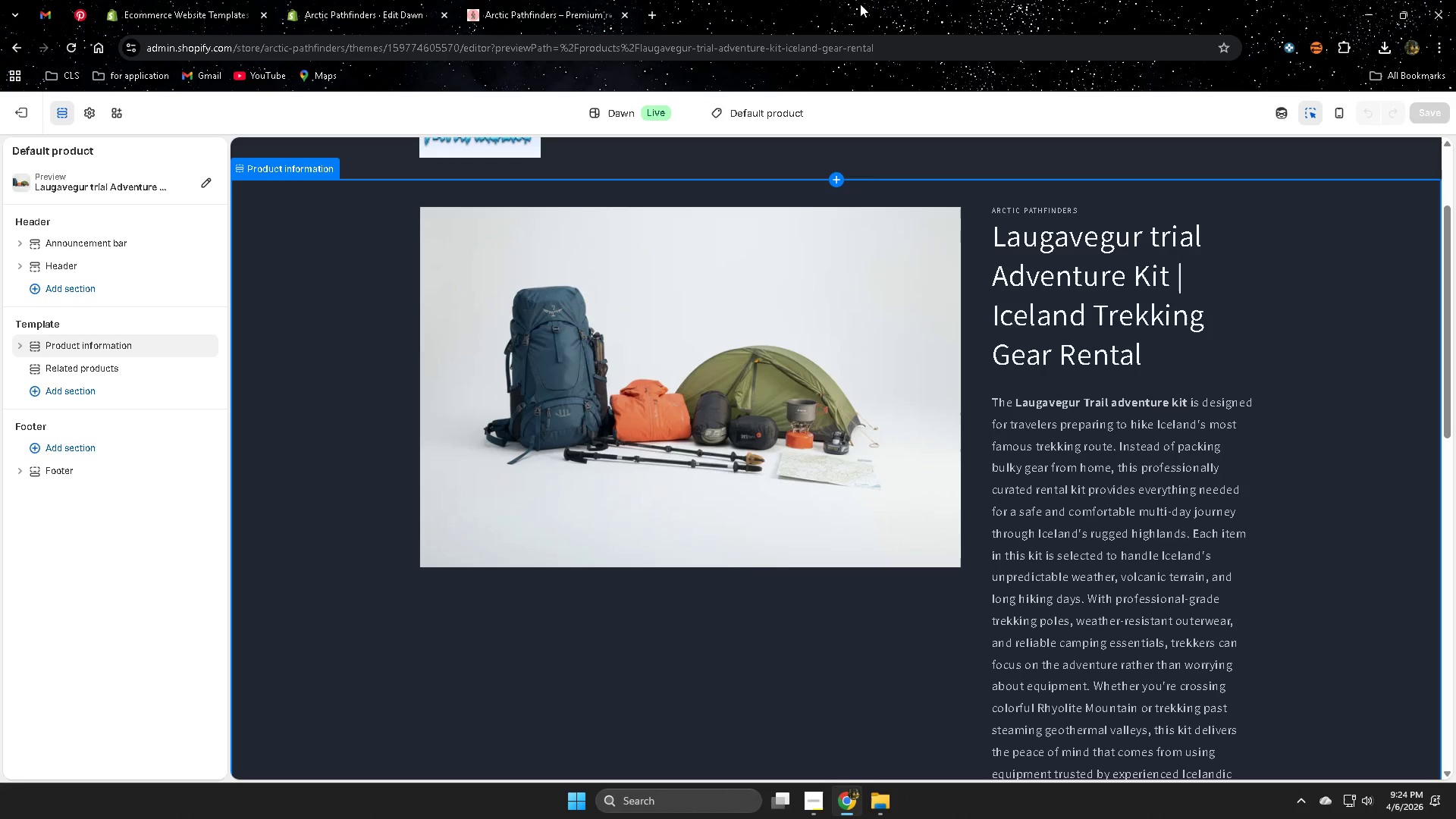 
scroll: coordinate [1167, 422], scroll_direction: down, amount: 6.0
 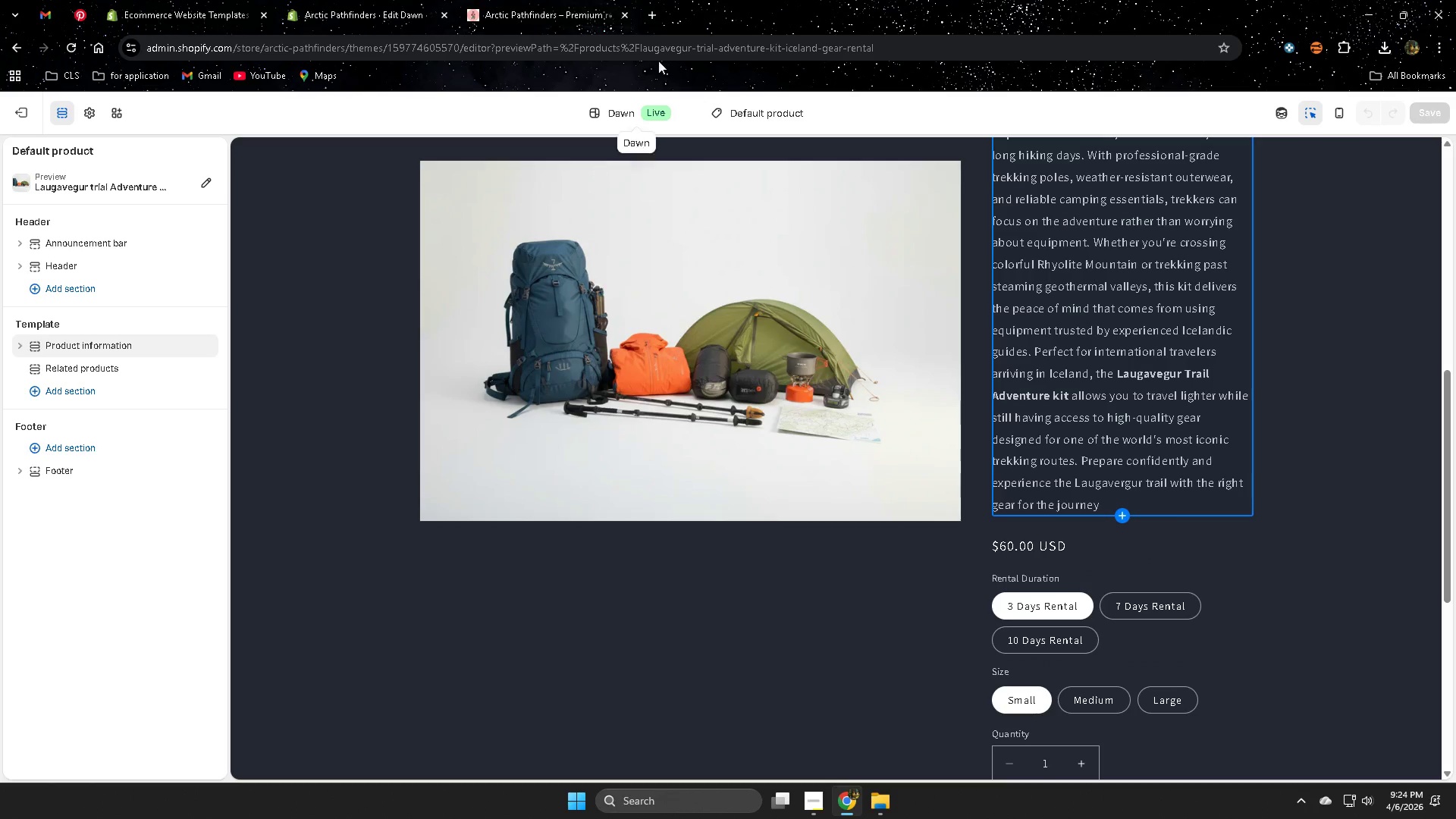 
left_click_drag(start_coordinate=[1449, 413], to_coordinate=[1447, 321])
 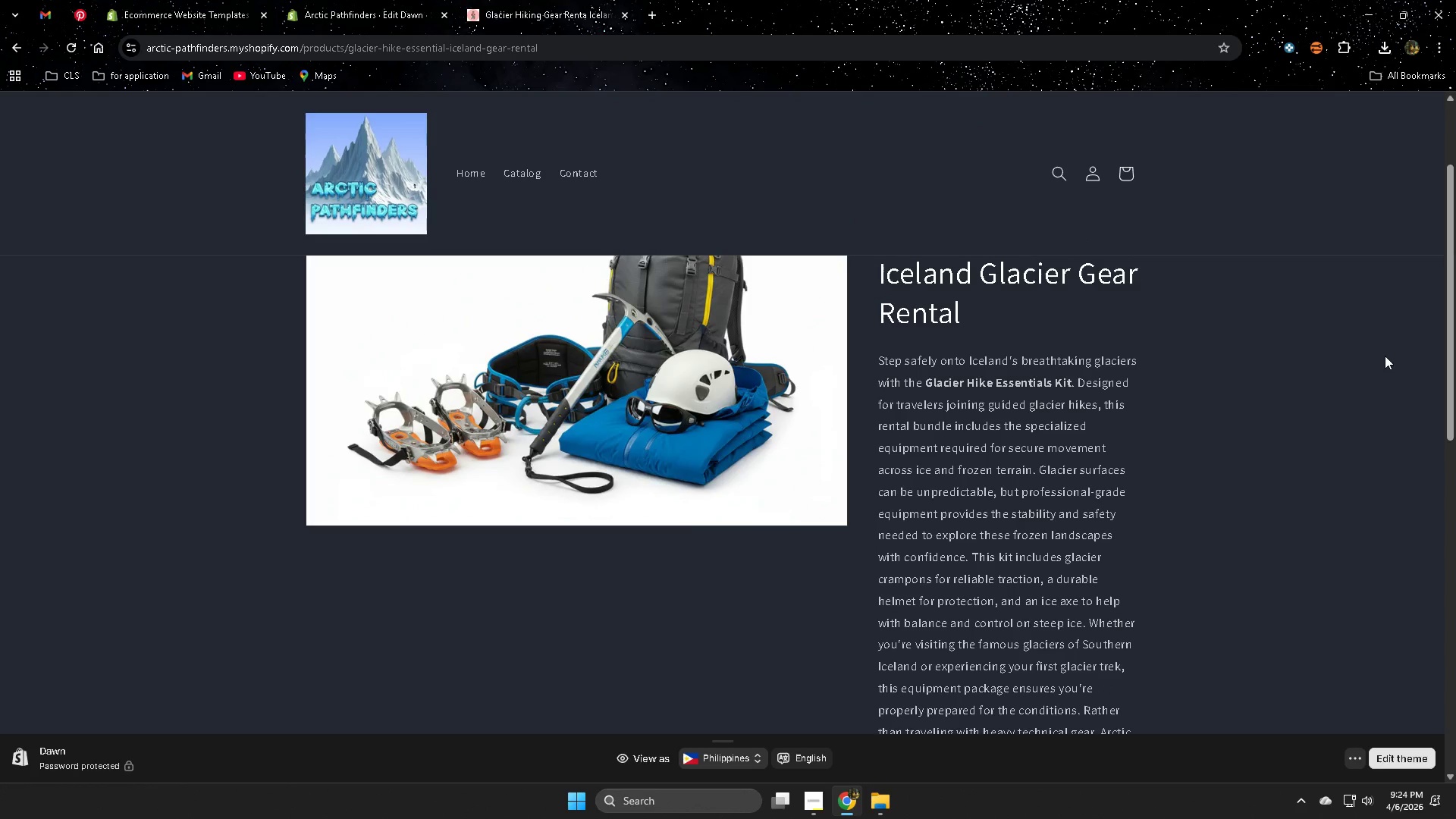 
scroll: coordinate [1406, 463], scroll_direction: down, amount: 11.0
 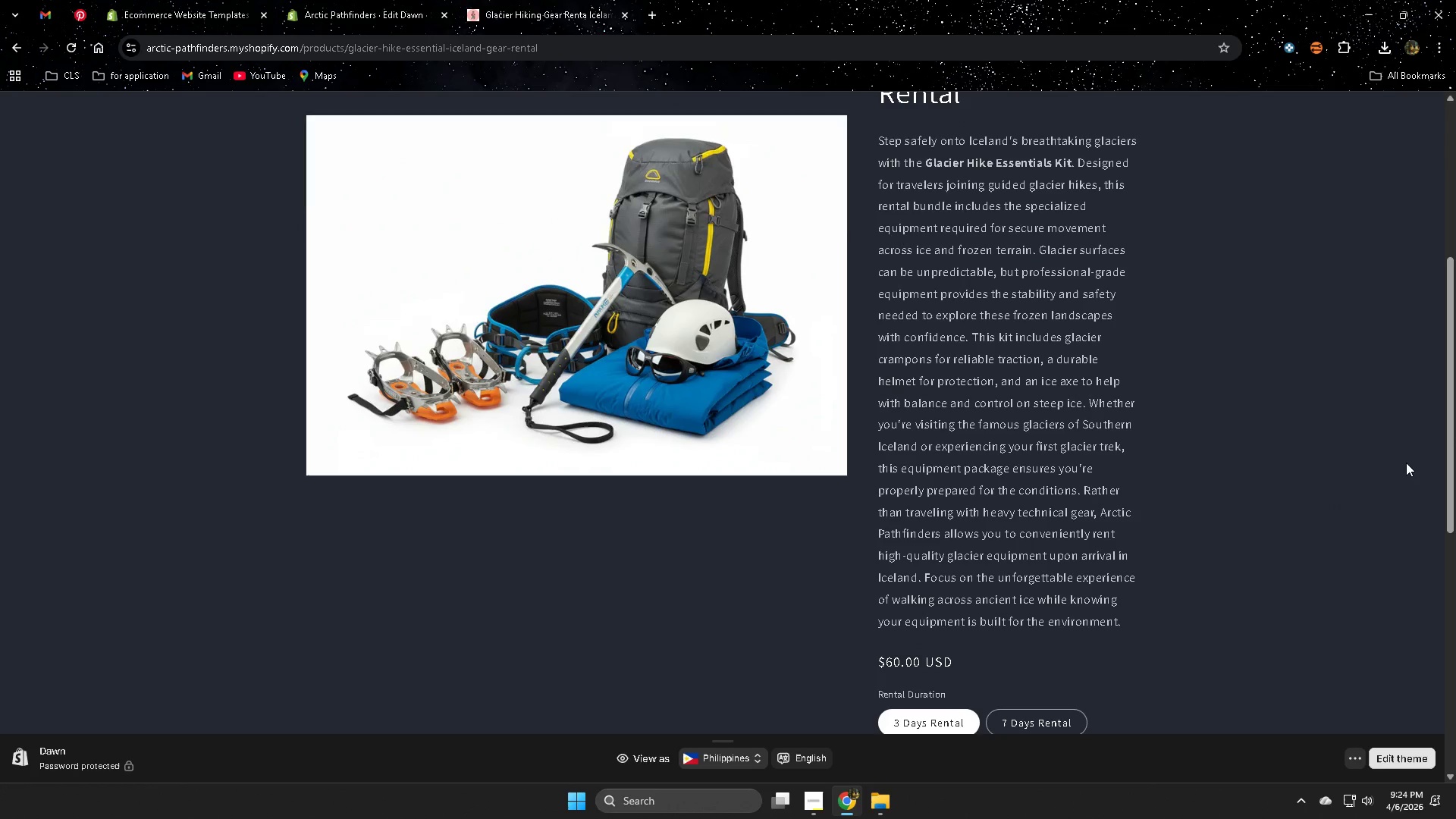 
scroll: coordinate [1406, 463], scroll_direction: up, amount: 1.0
 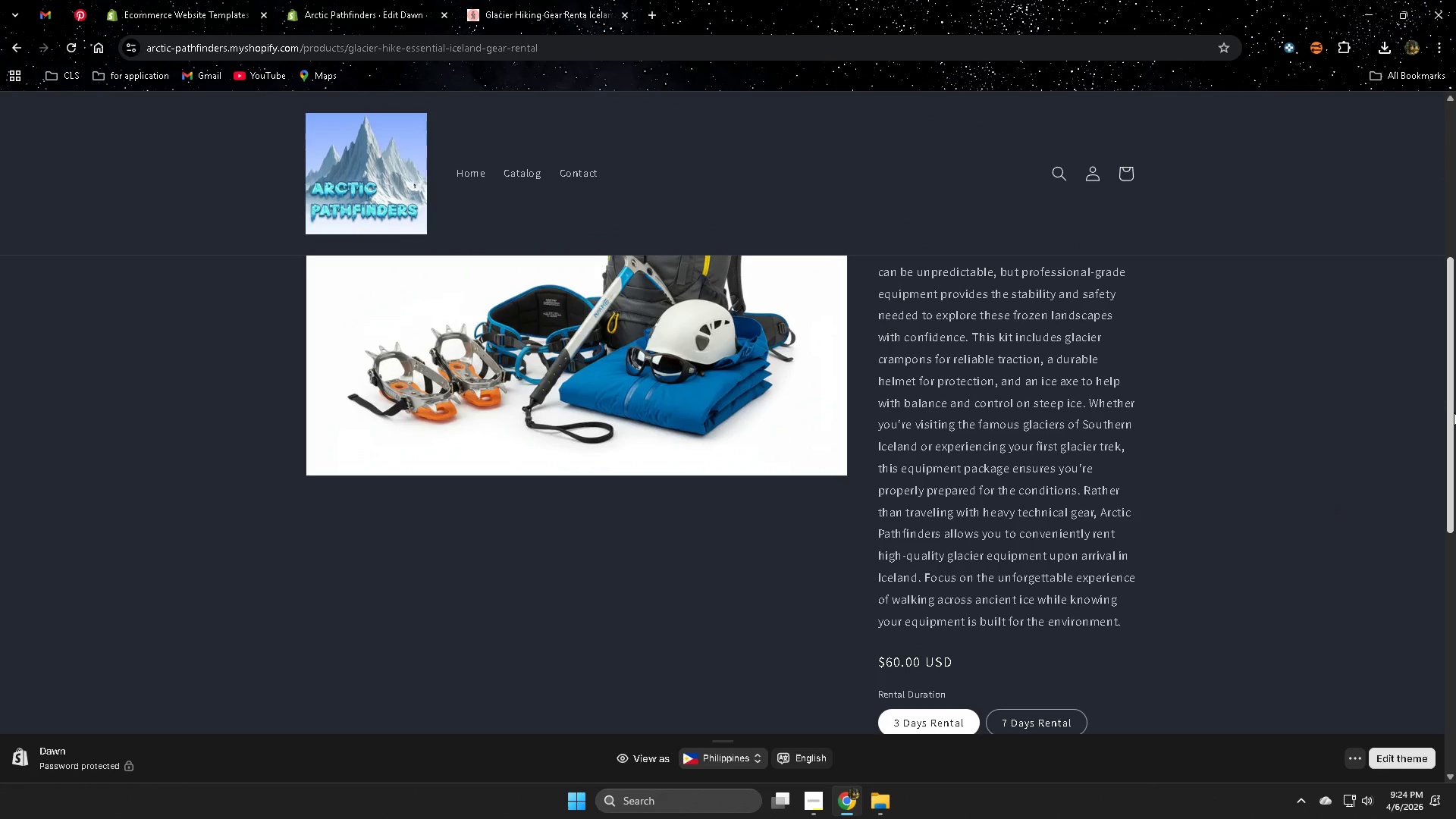 
scroll: coordinate [1376, 359], scroll_direction: none, amount: 0.0
 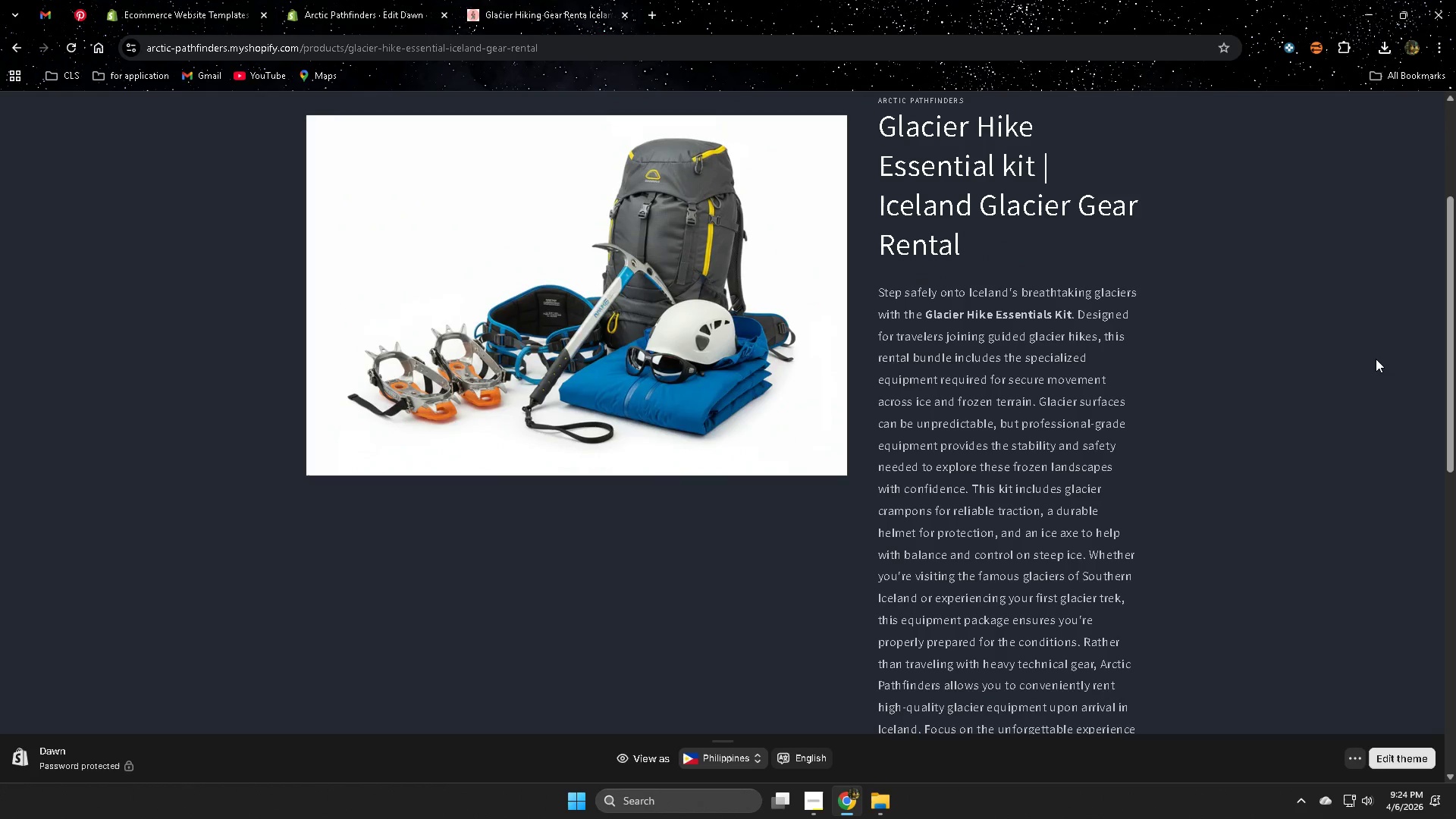 
wait(19.97)
 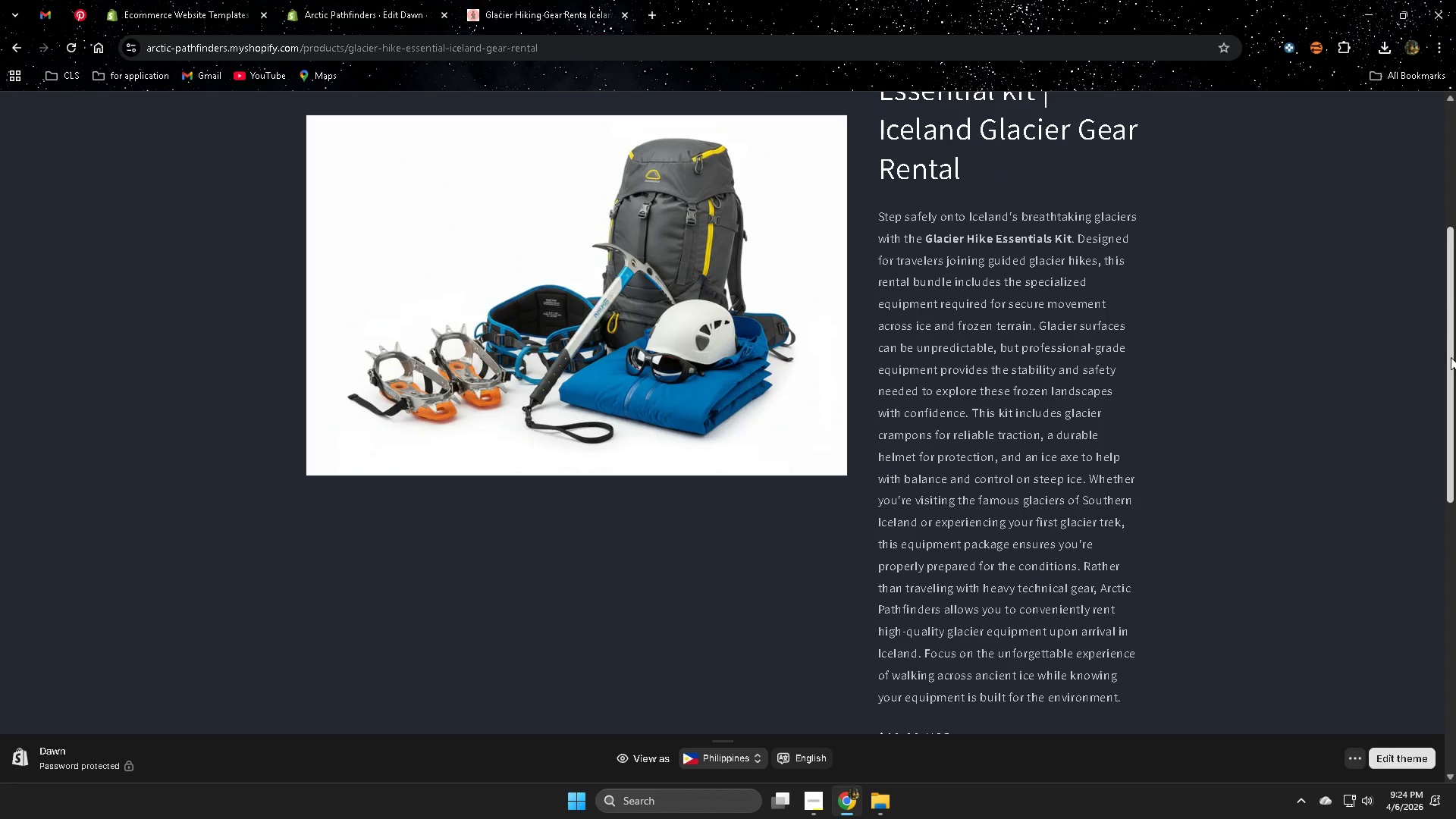 
left_click_drag(start_coordinate=[1450, 290], to_coordinate=[1440, 325])
 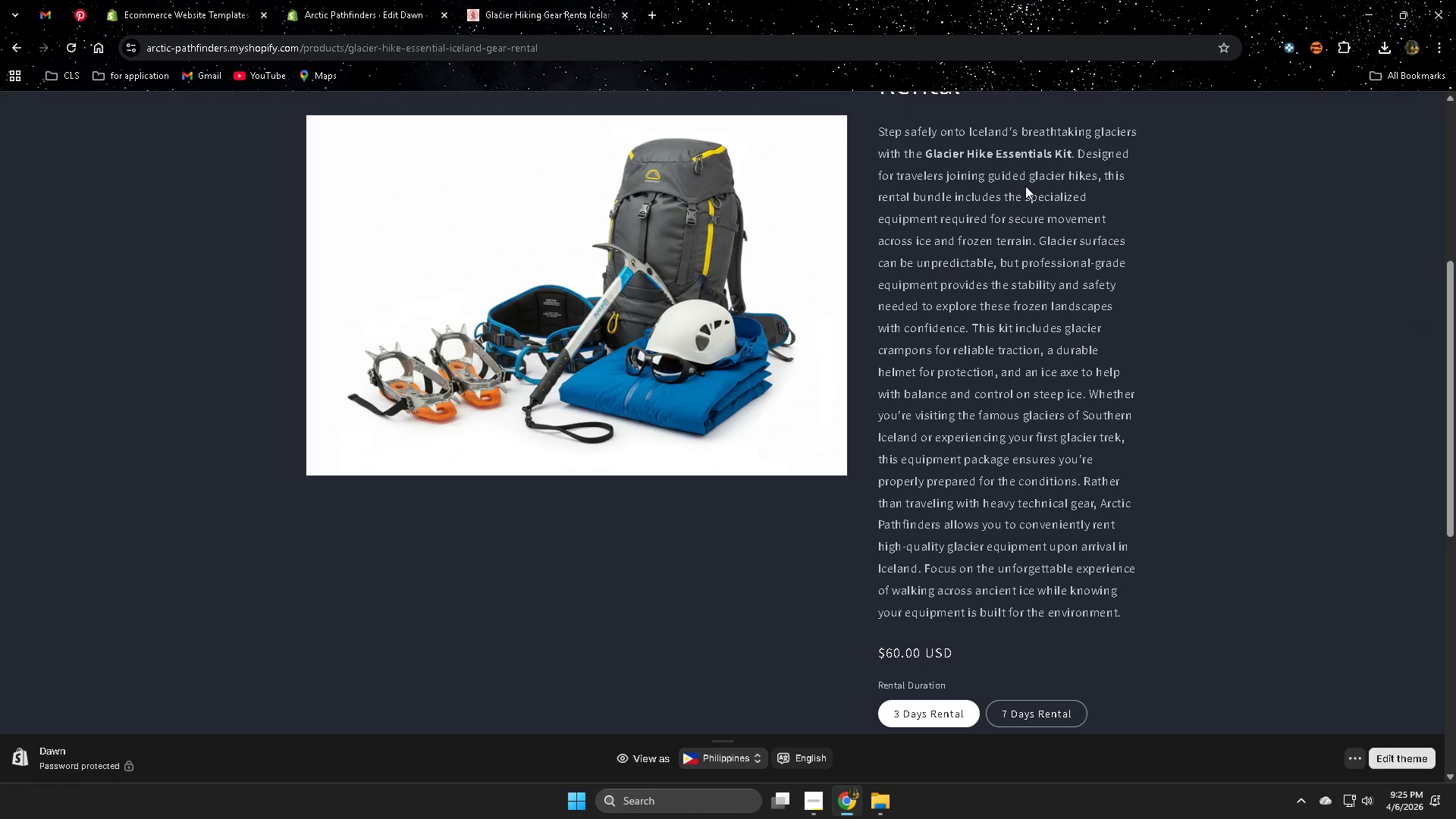 
scroll: coordinate [1415, 388], scroll_direction: down, amount: 1.0
 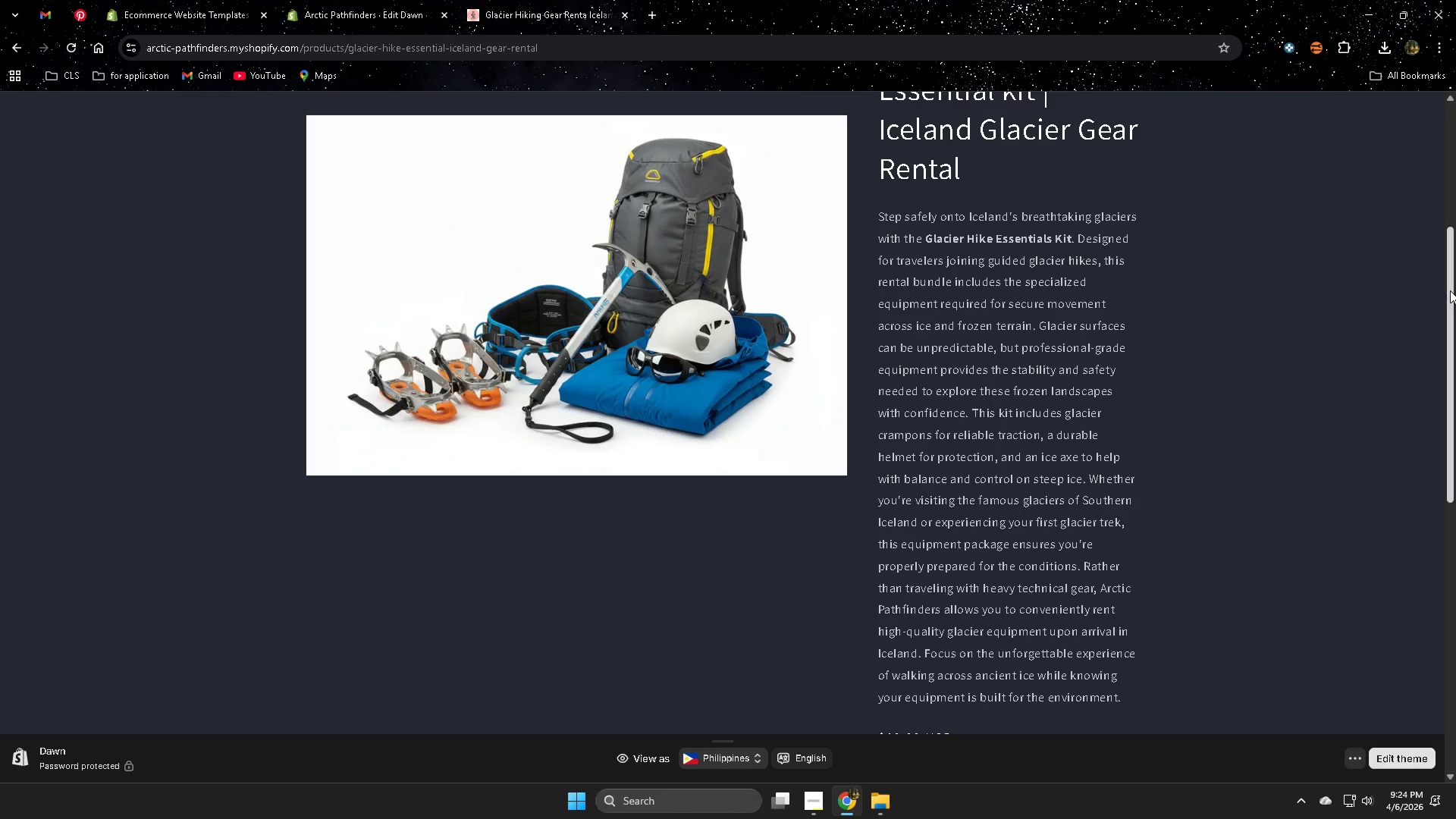 
left_click_drag(start_coordinate=[1026, 184], to_coordinate=[1080, 227])
 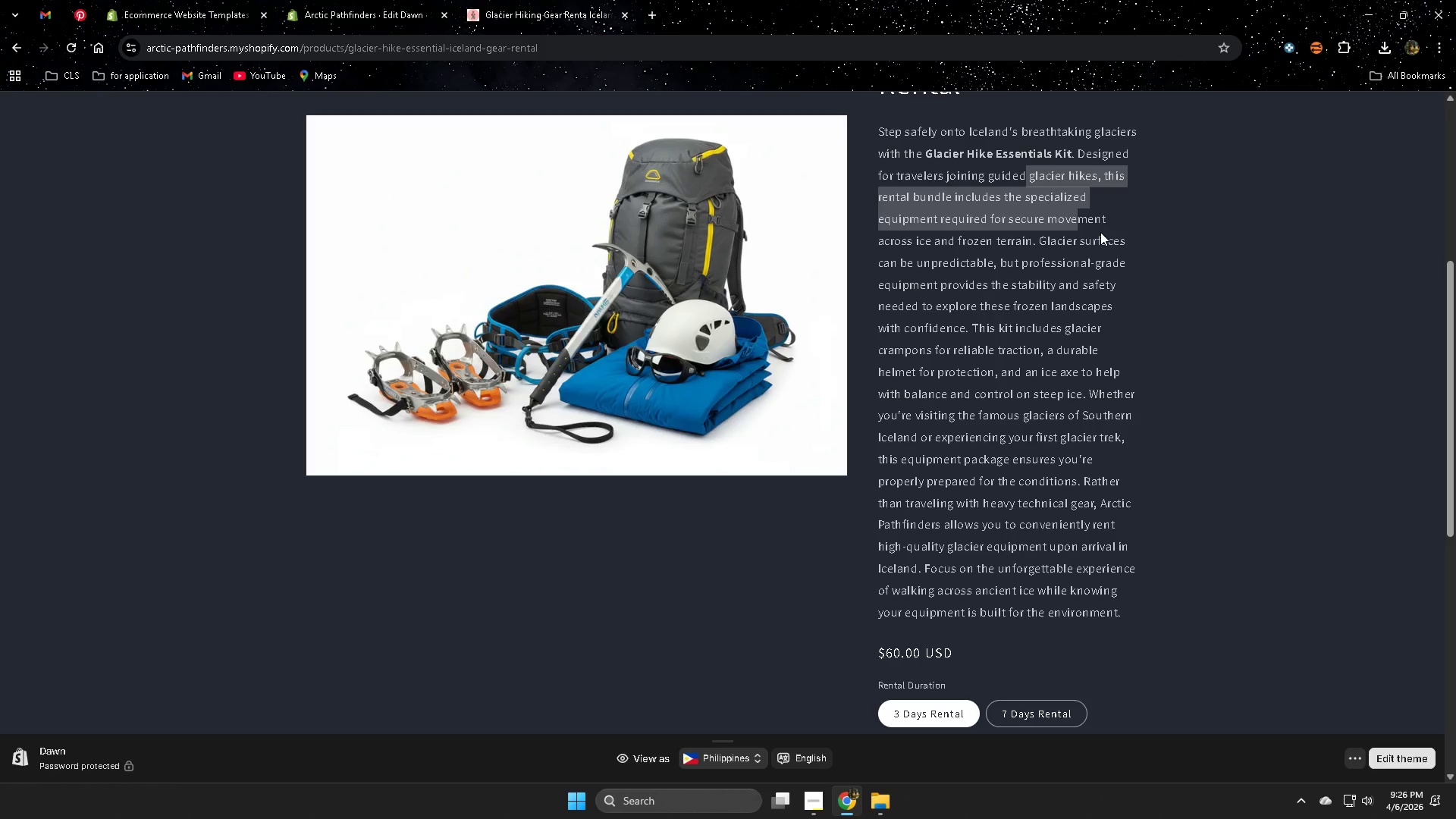 
wait(72.81)
 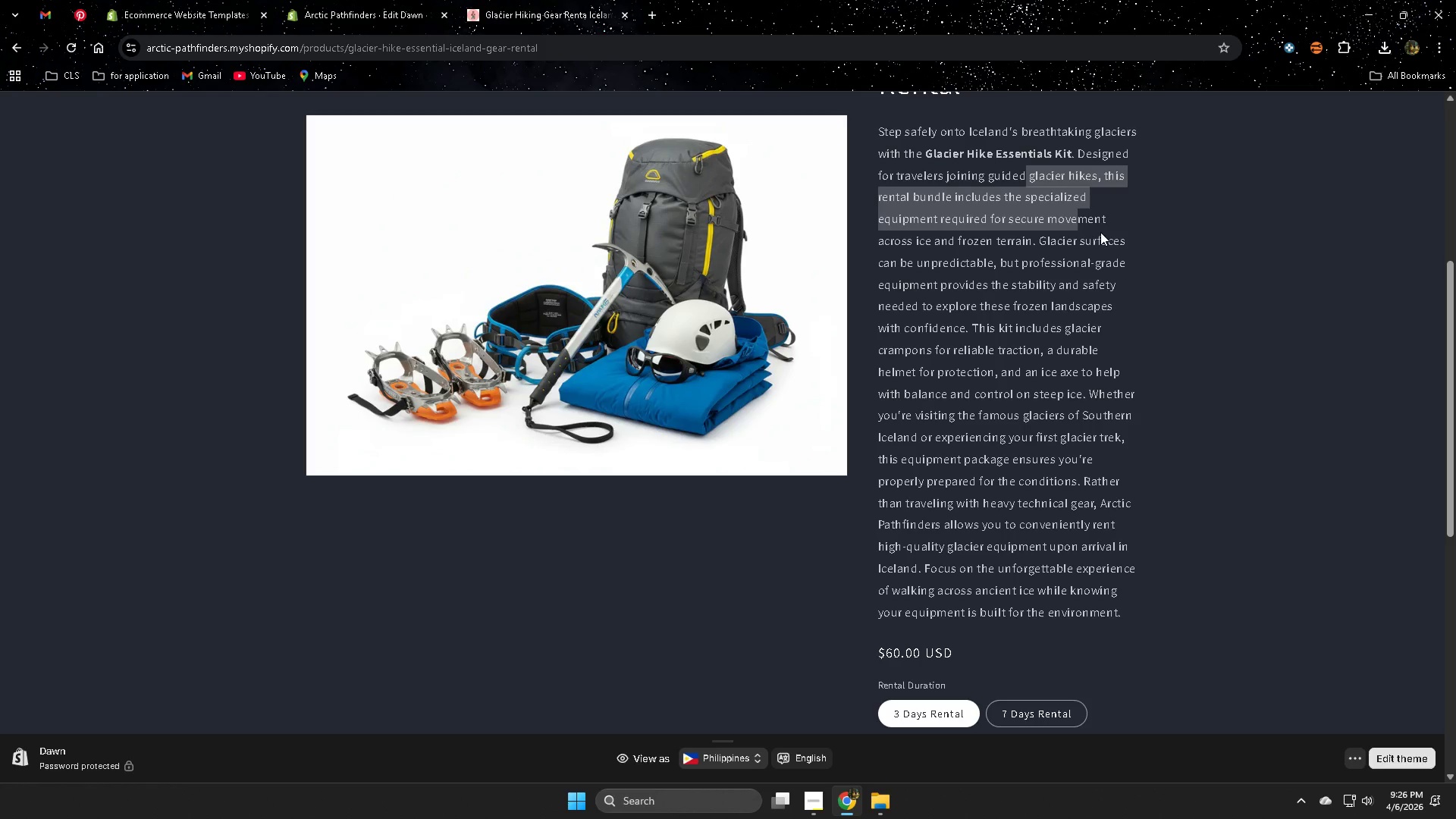 
left_click_drag(start_coordinate=[959, 321], to_coordinate=[962, 337])
 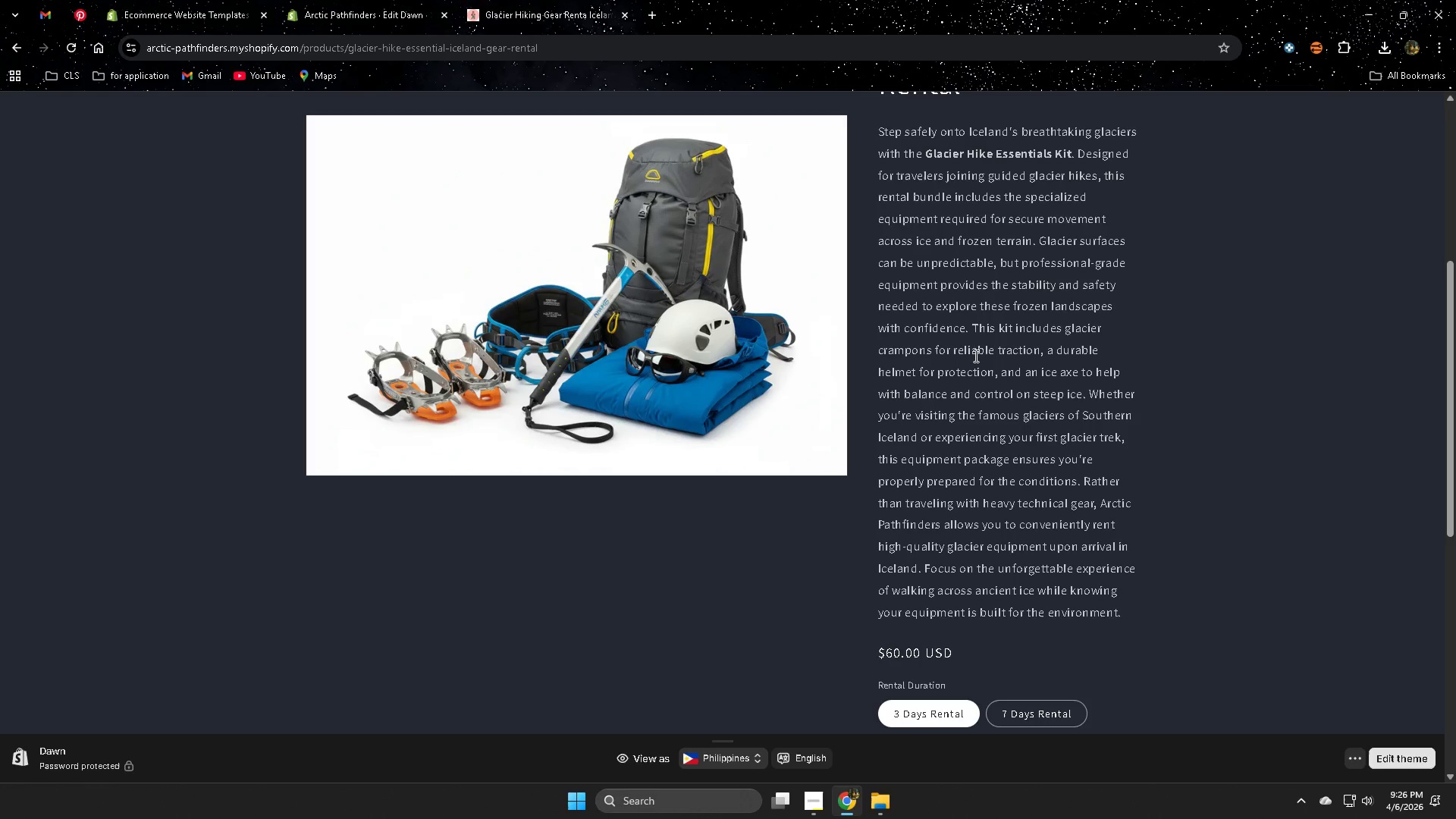 
left_click_drag(start_coordinate=[978, 353], to_coordinate=[983, 359])
 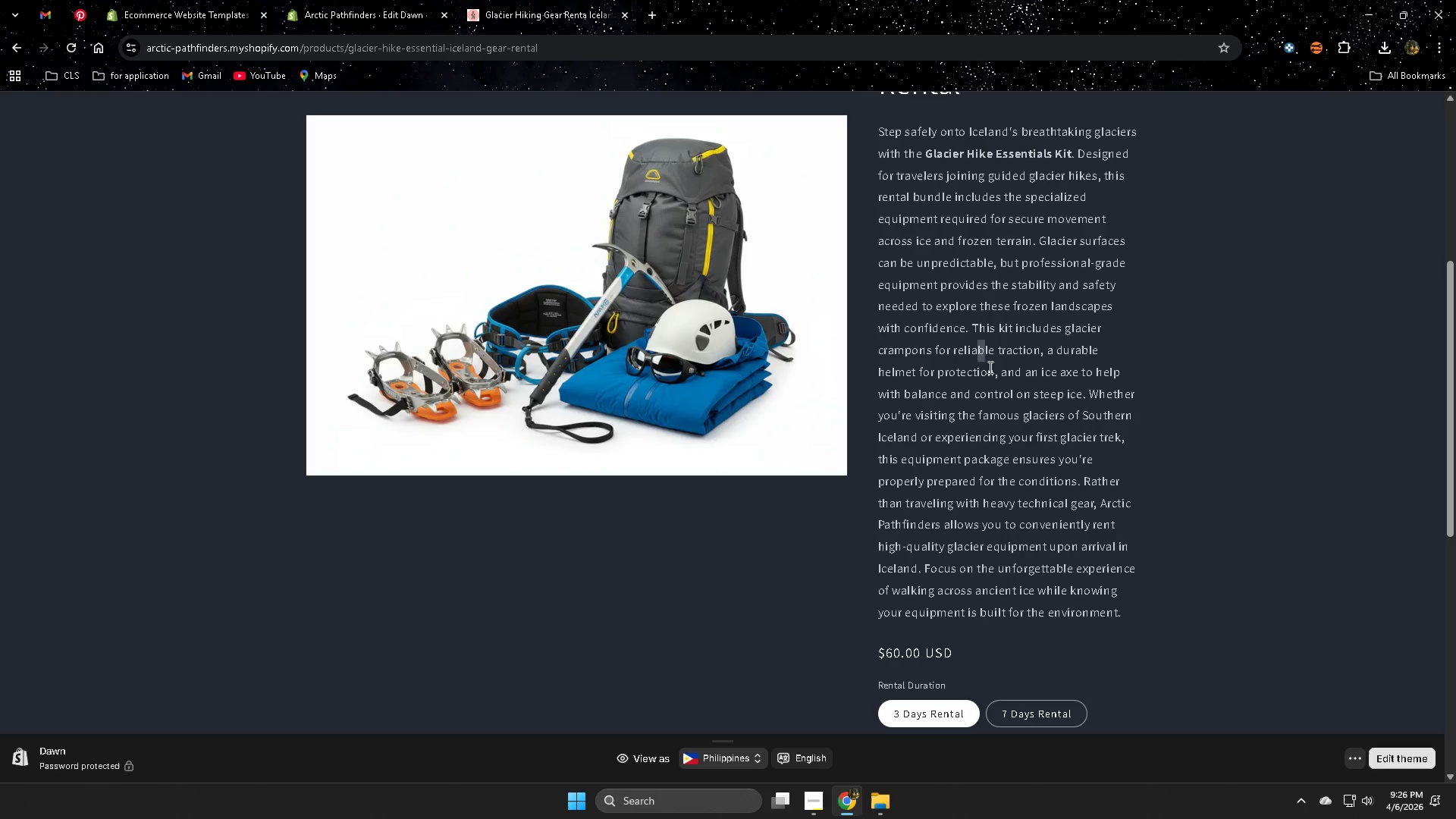 
triple_click([996, 374])
 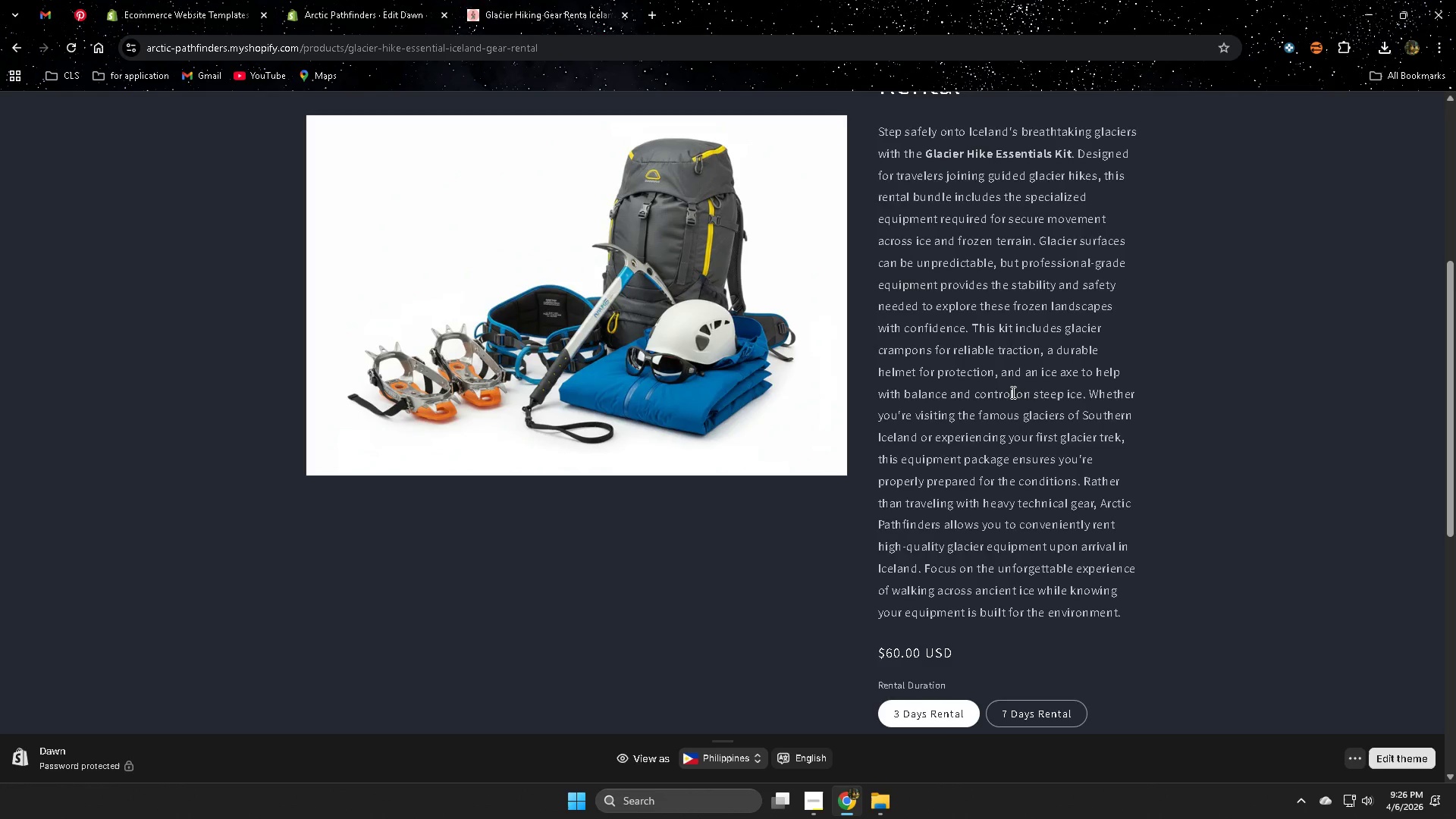 
left_click_drag(start_coordinate=[1017, 306], to_coordinate=[1058, 383])
 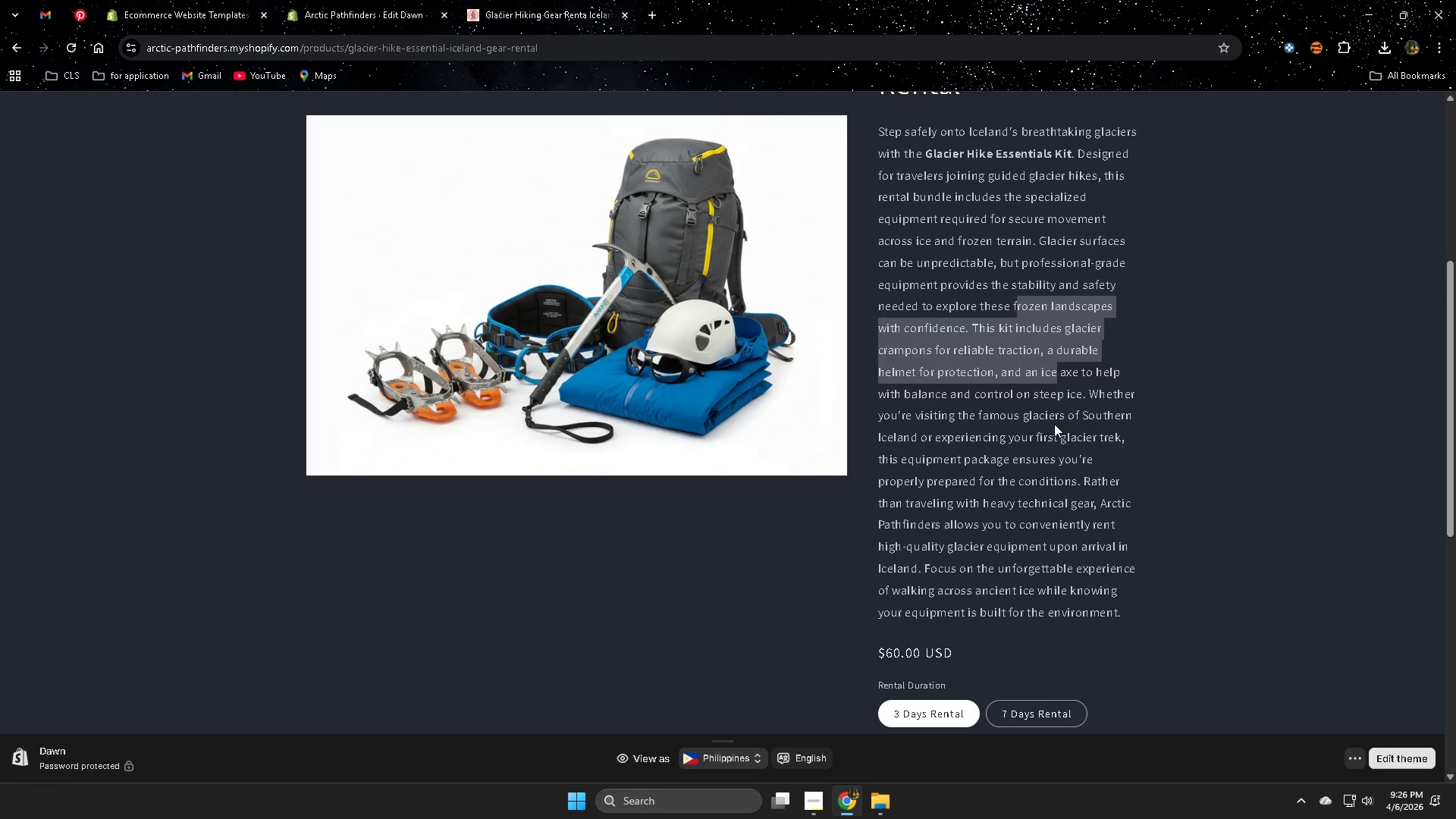 
scroll: coordinate [1021, 435], scroll_direction: down, amount: 2.0
 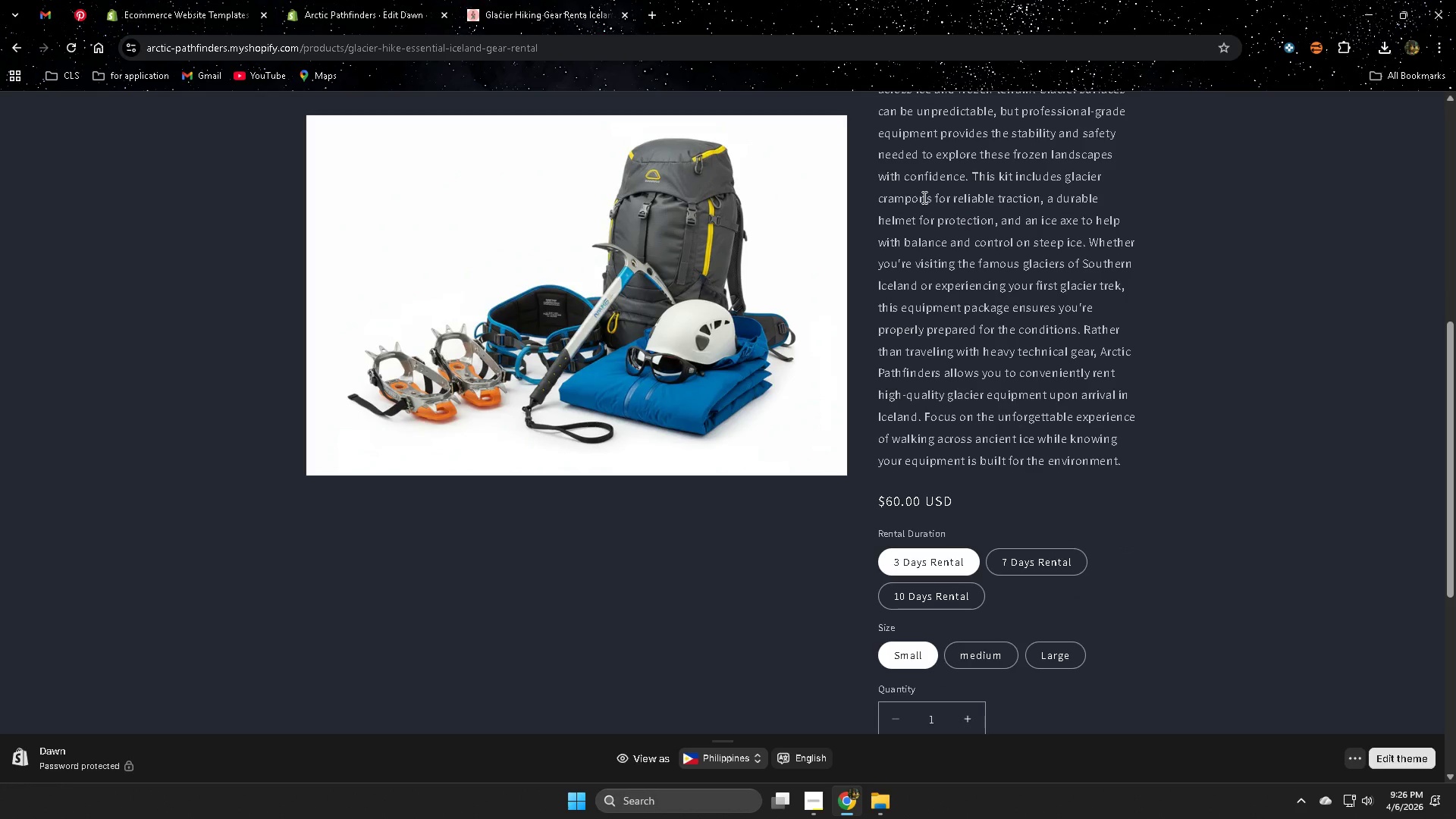 
scroll: coordinate [1025, 450], scroll_direction: up, amount: 2.0
 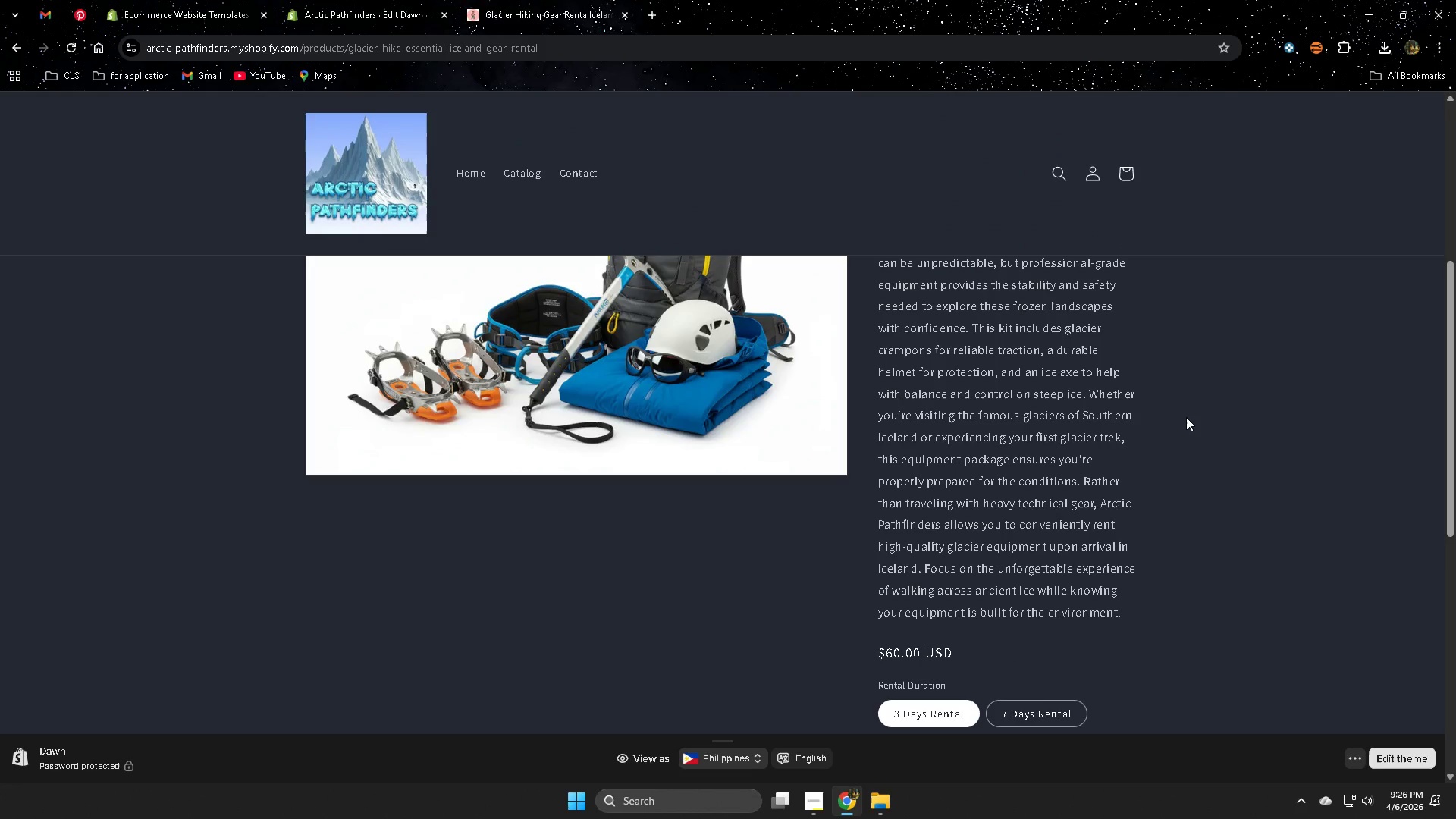 
scroll: coordinate [1188, 419], scroll_direction: none, amount: 0.0
 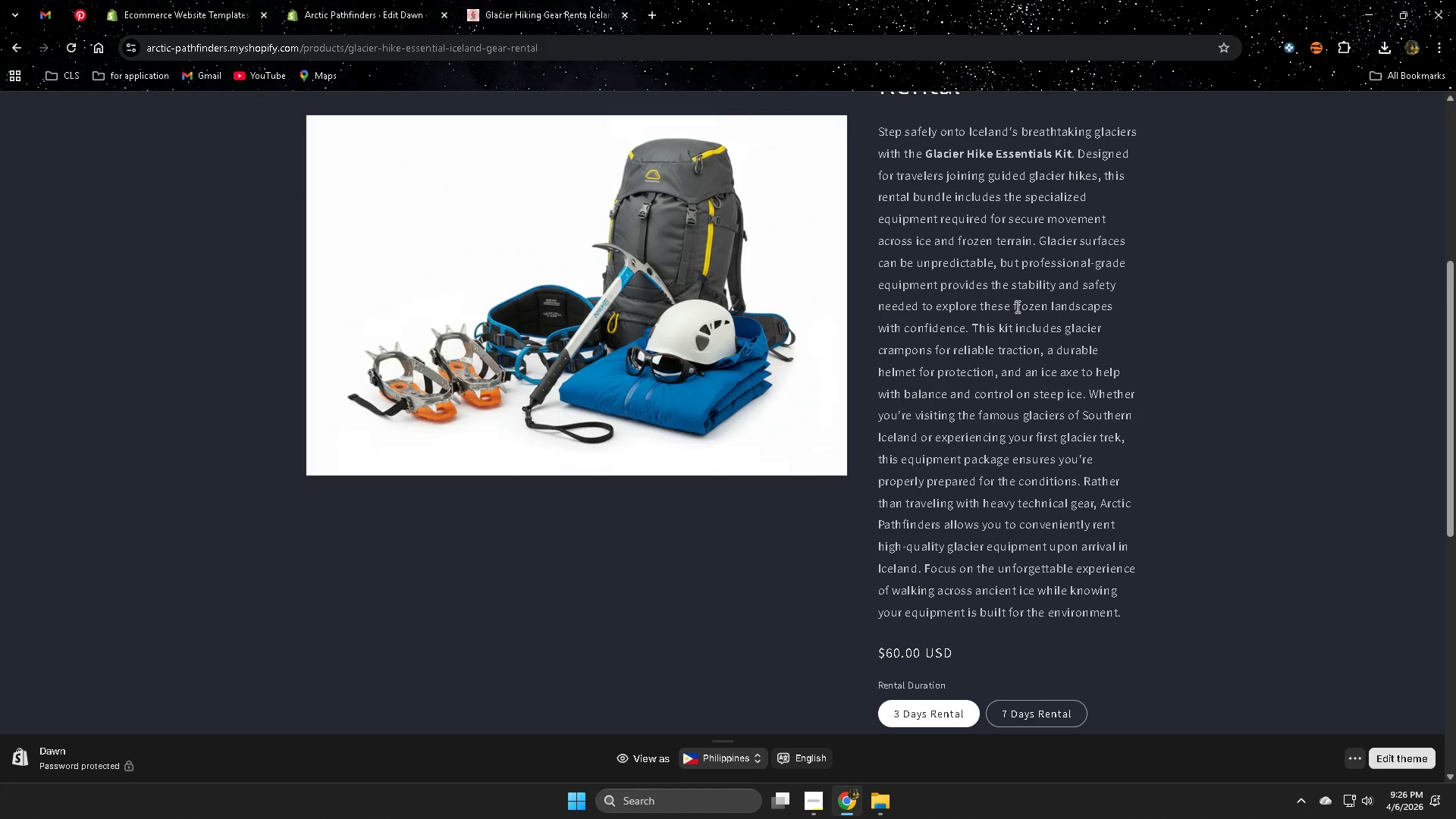 
wait(34.34)
 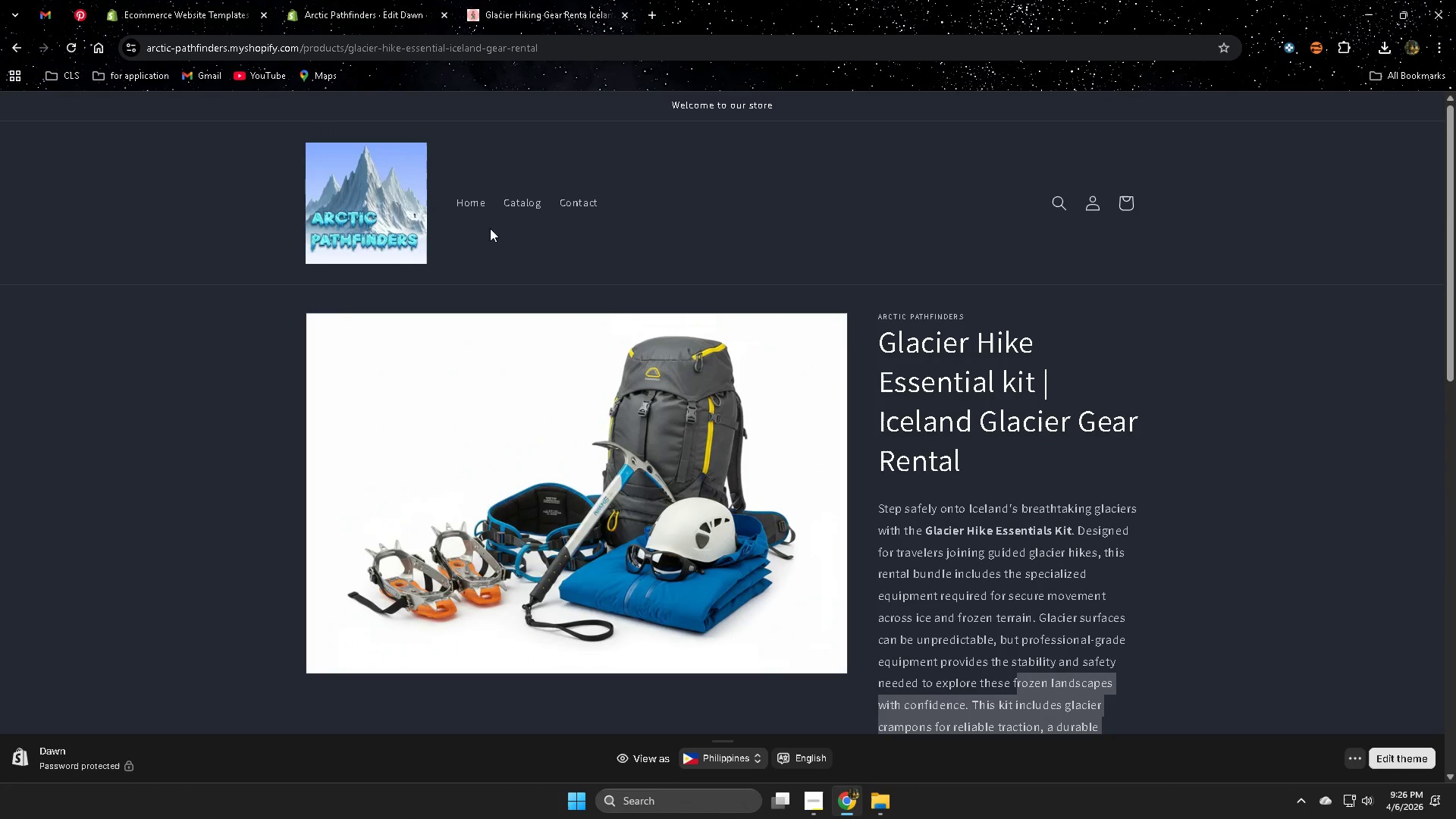 
left_click([518, 202])
 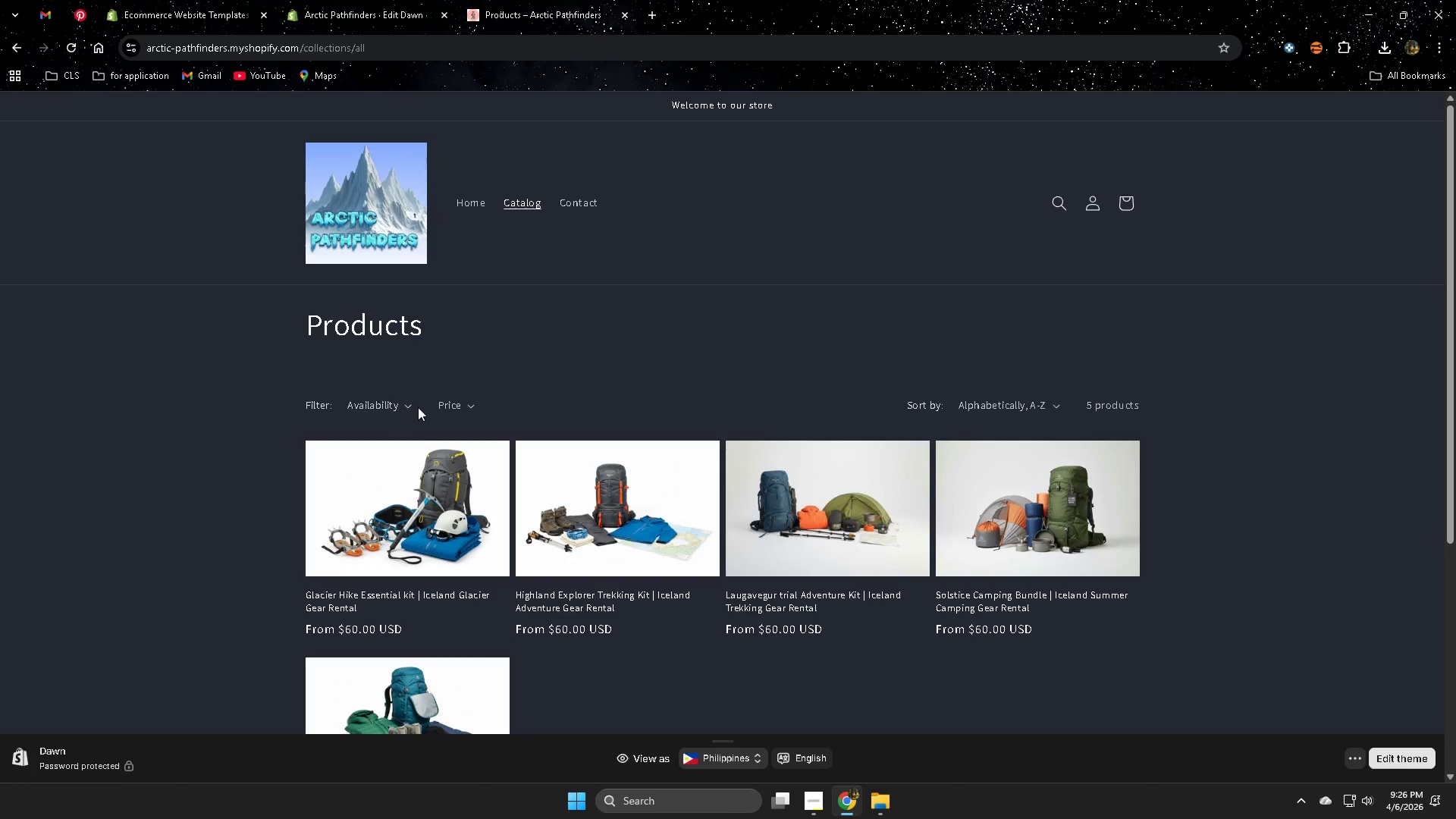 
scroll: coordinate [1279, 568], scroll_direction: up, amount: 8.0
 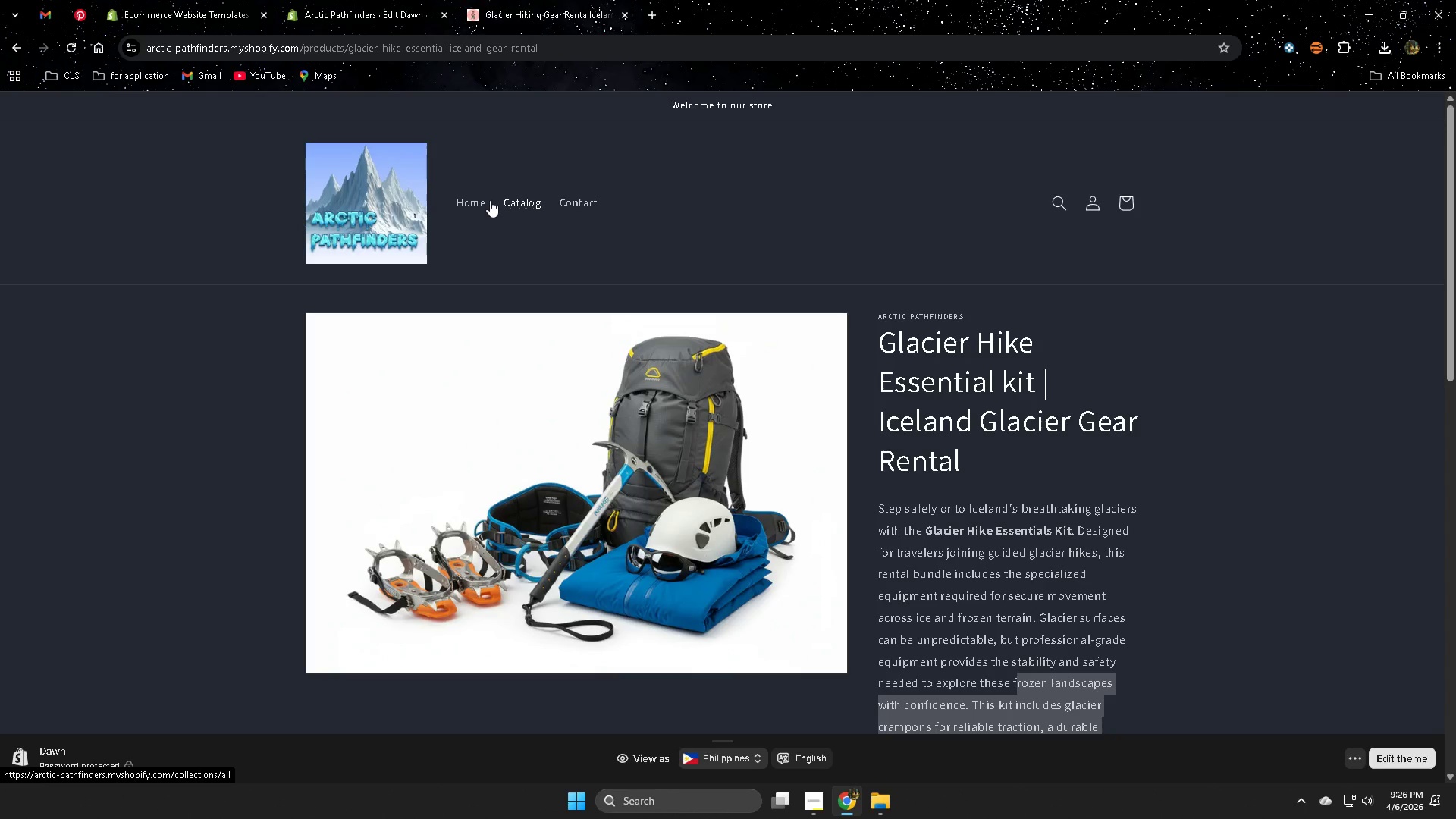 
double_click([472, 254])
 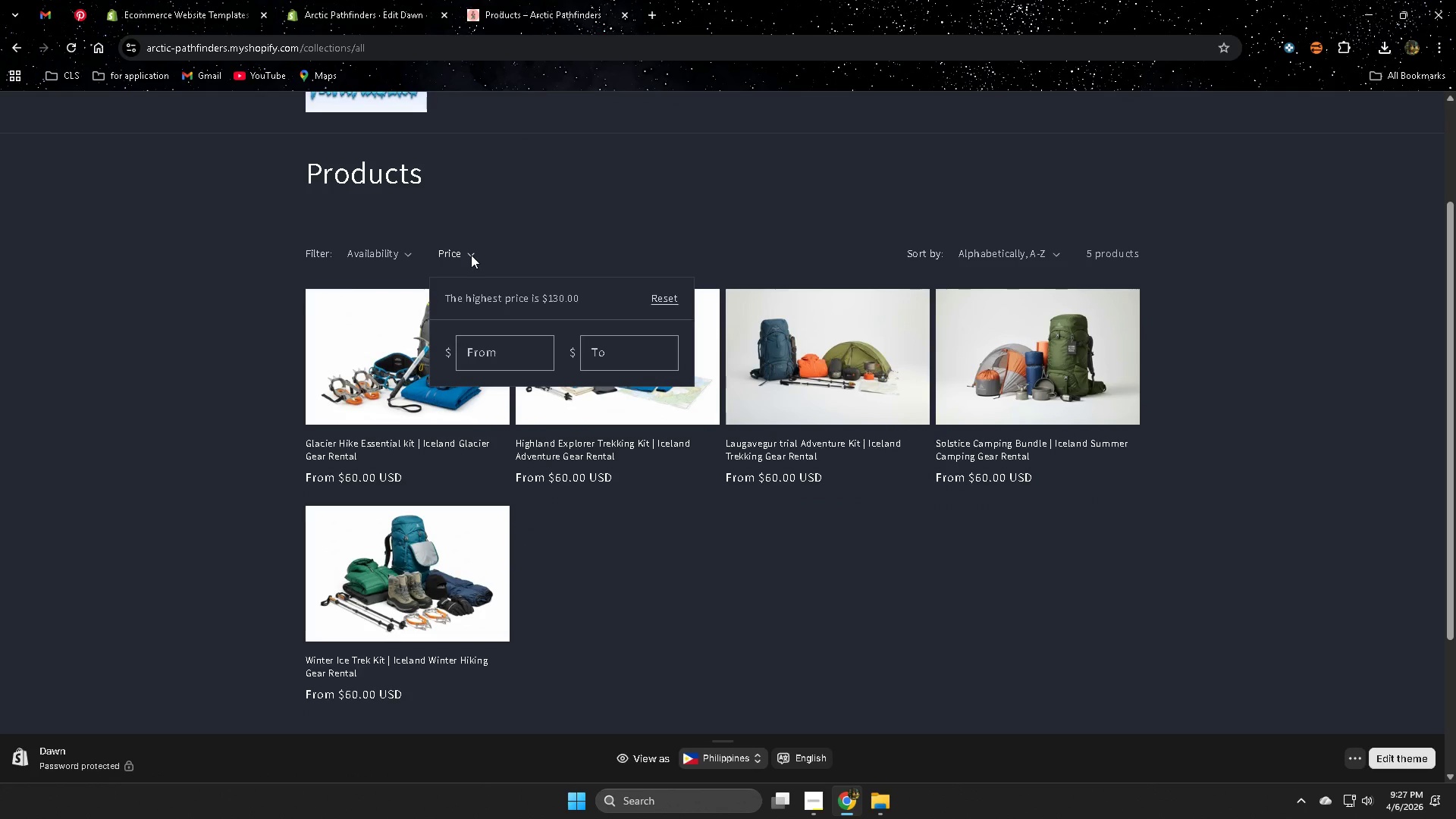 
scroll: coordinate [747, 441], scroll_direction: down, amount: 2.0
 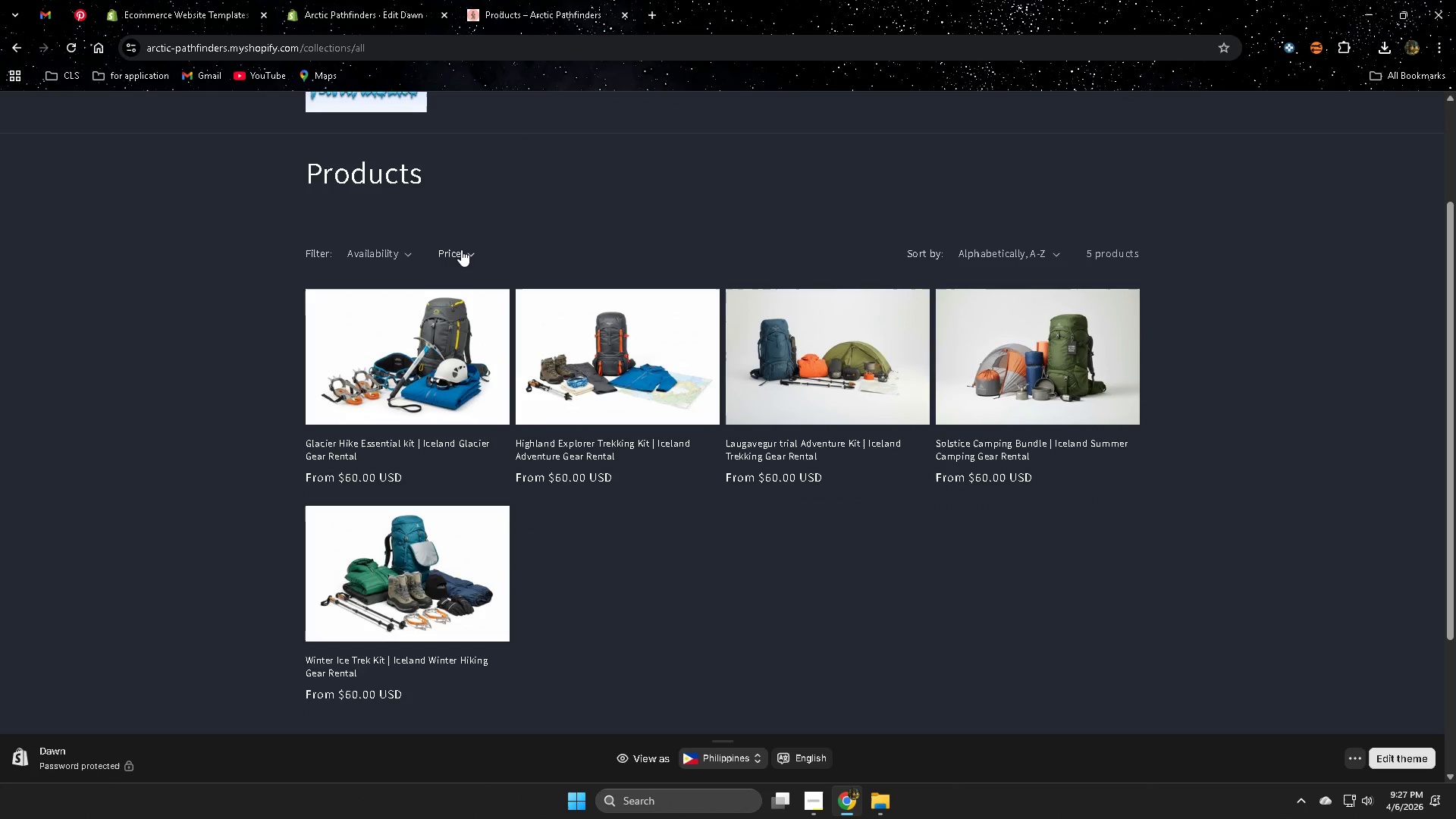 
left_click([471, 255])
 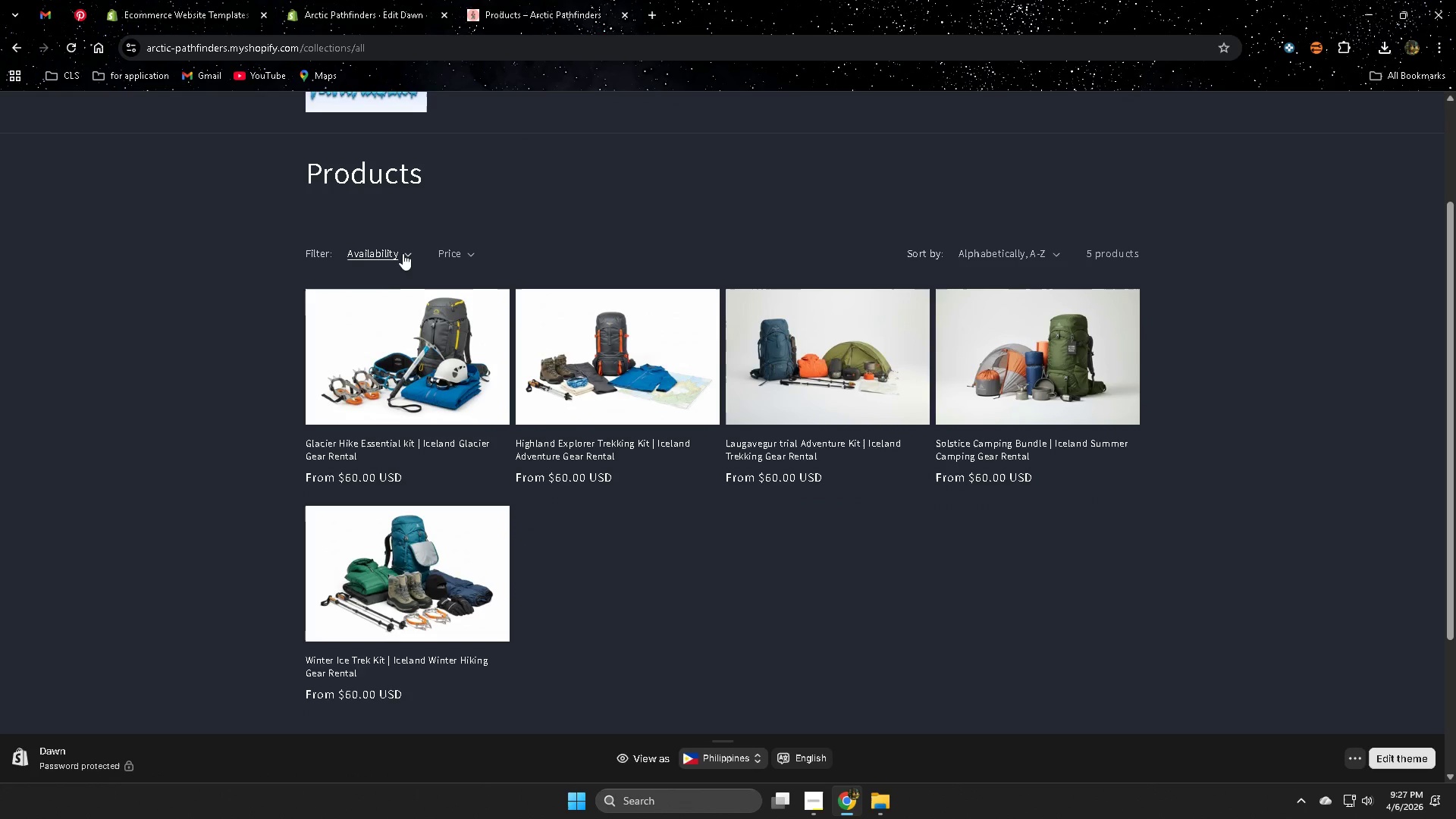 
left_click([404, 253])
 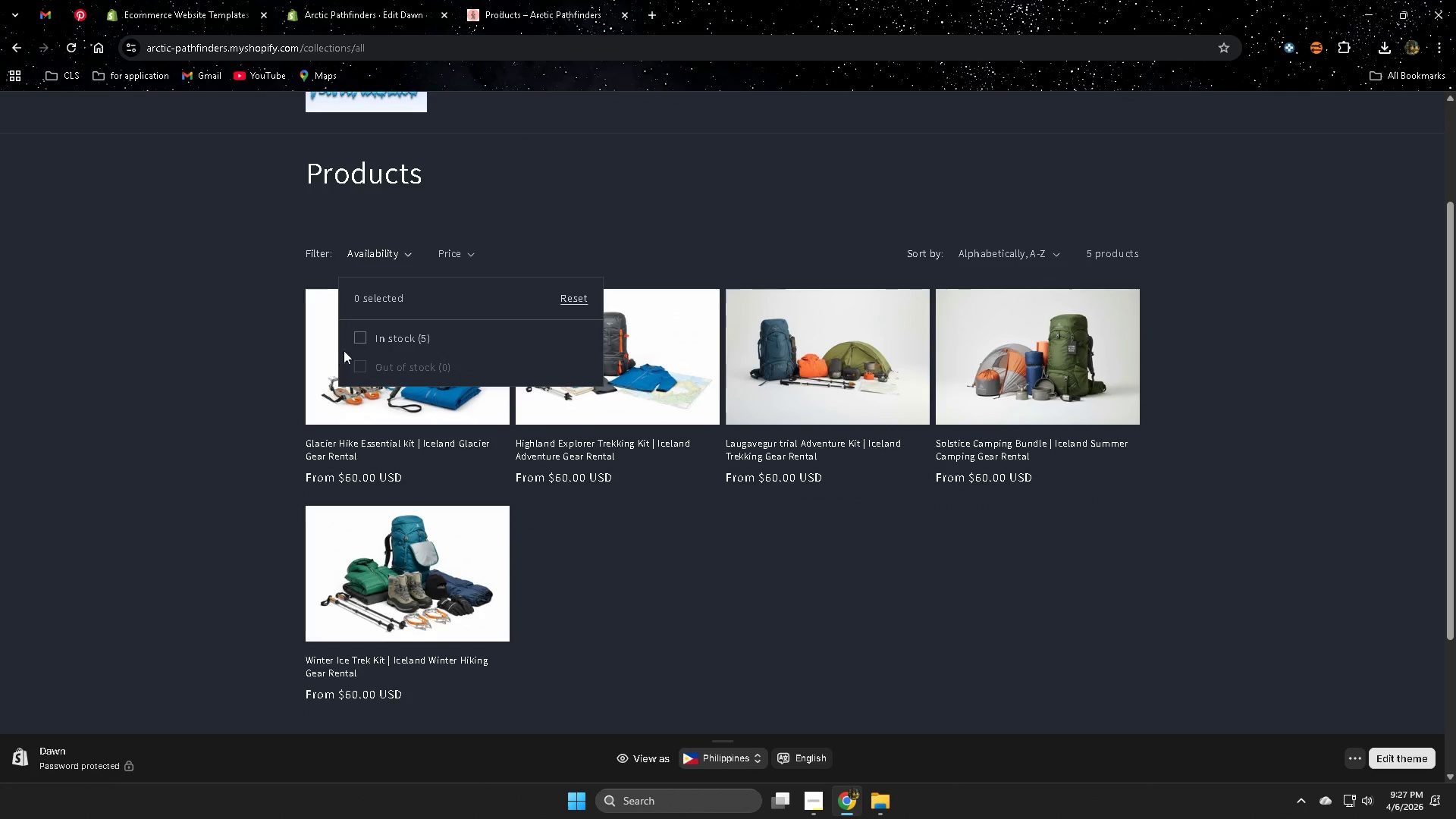 
left_click([320, 254])
 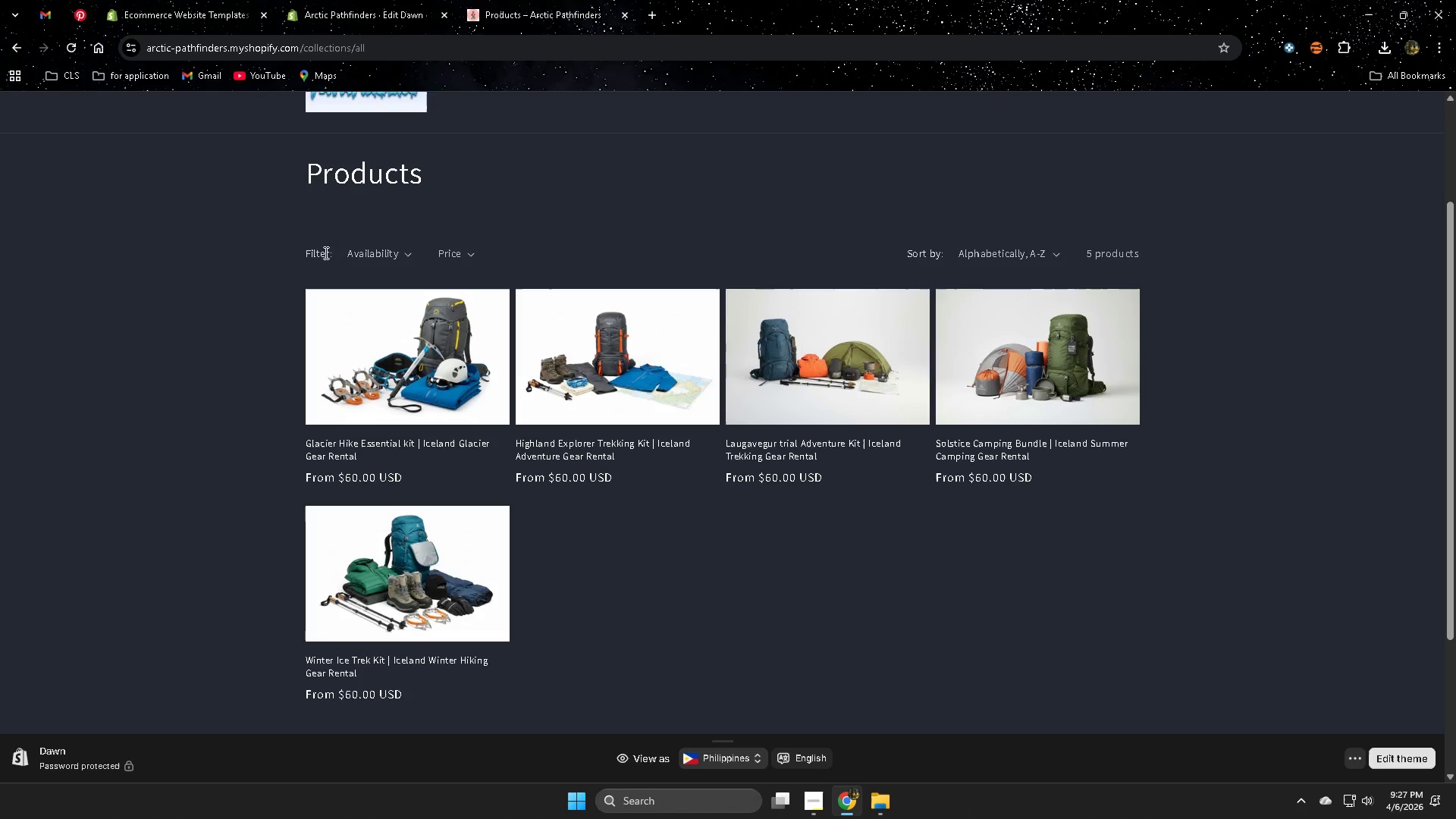 
left_click([332, 253])
 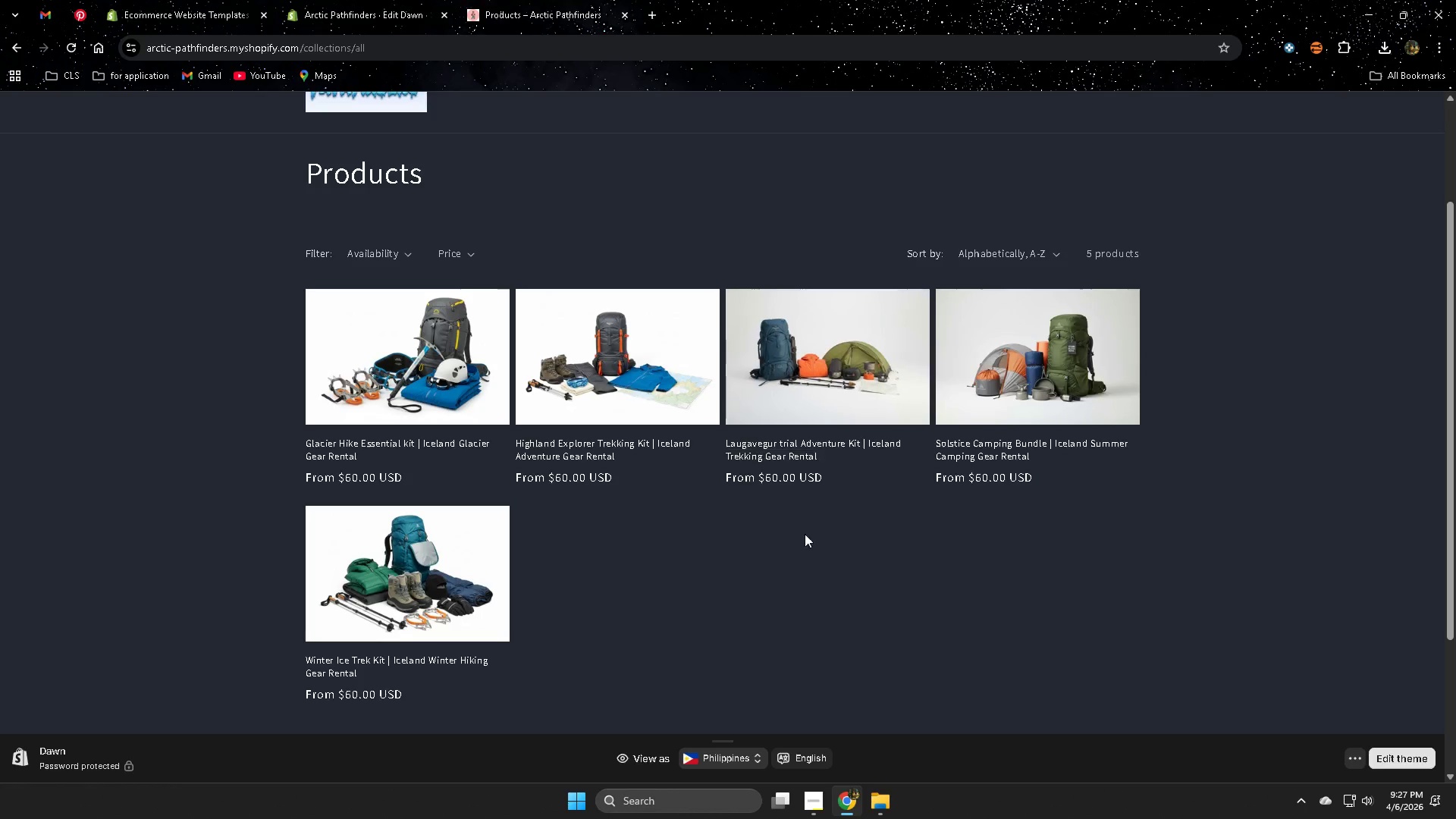 
left_click([817, 805])
 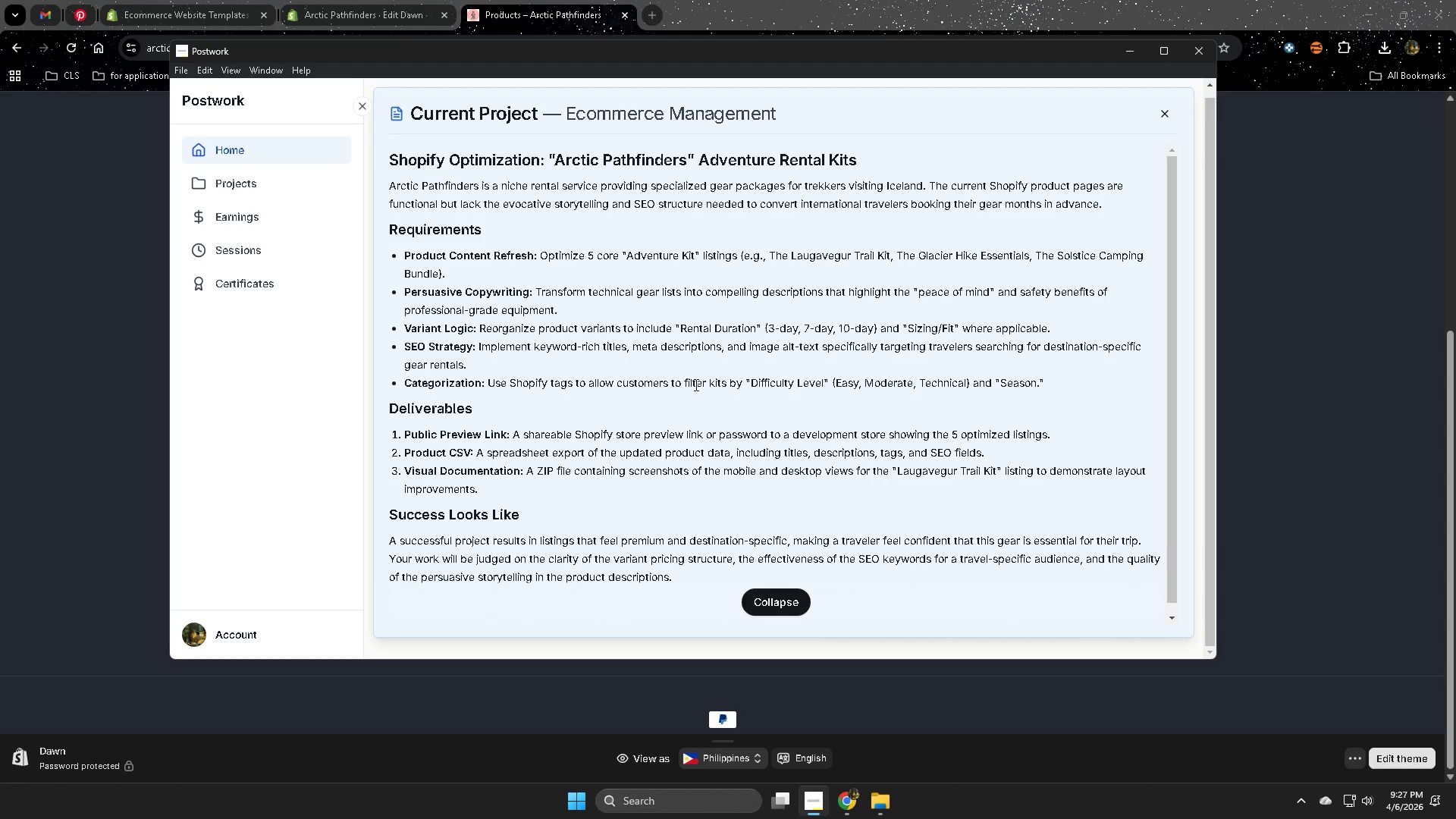 
scroll: coordinate [799, 544], scroll_direction: down, amount: 3.0